 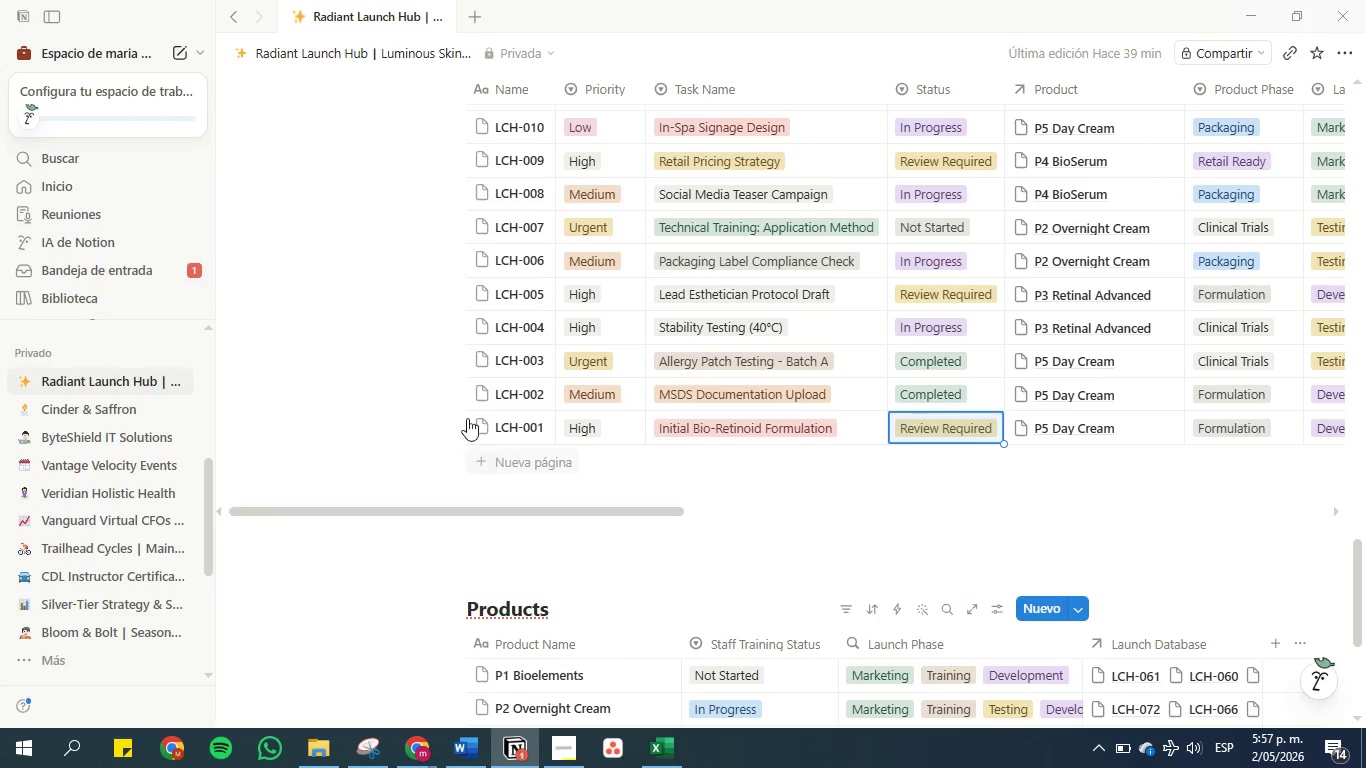 
scroll: coordinate [605, 369], scroll_direction: up, amount: 27.0
 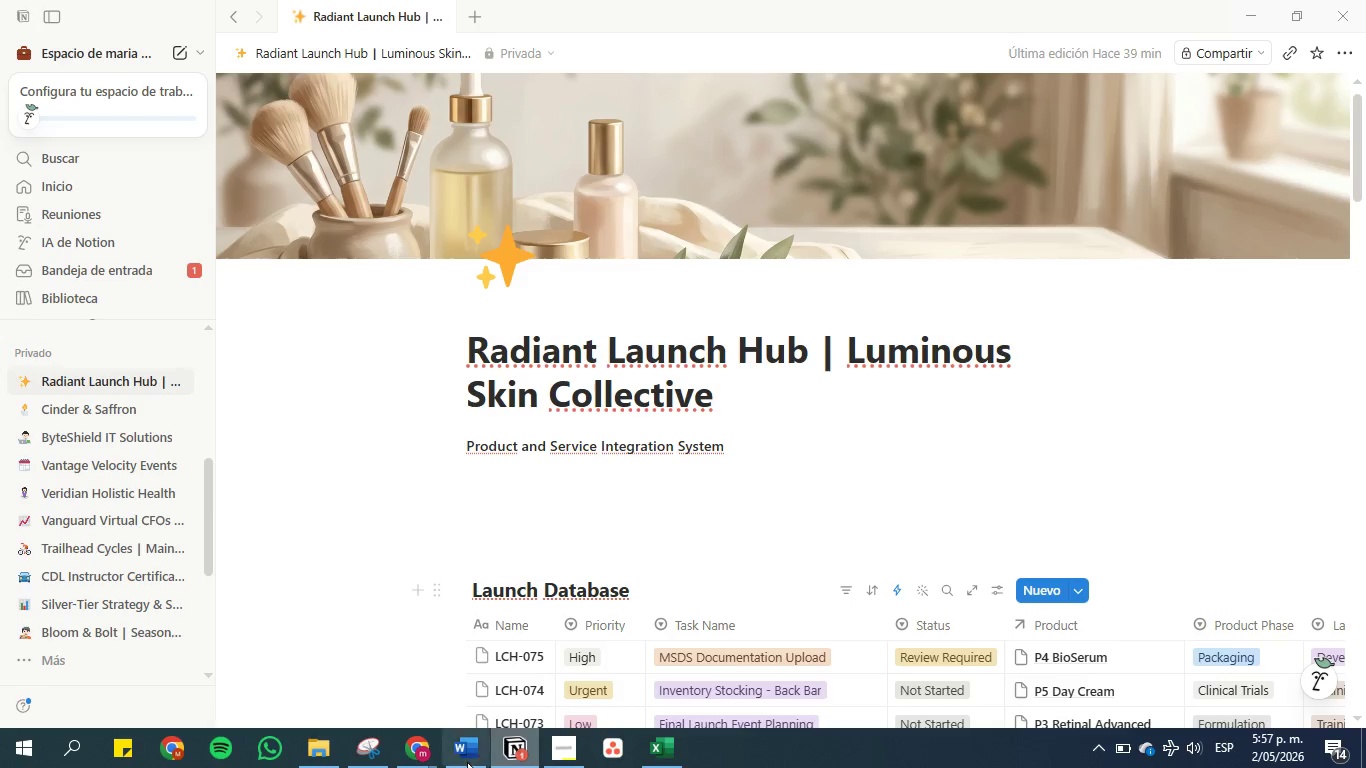 
left_click([452, 751])
 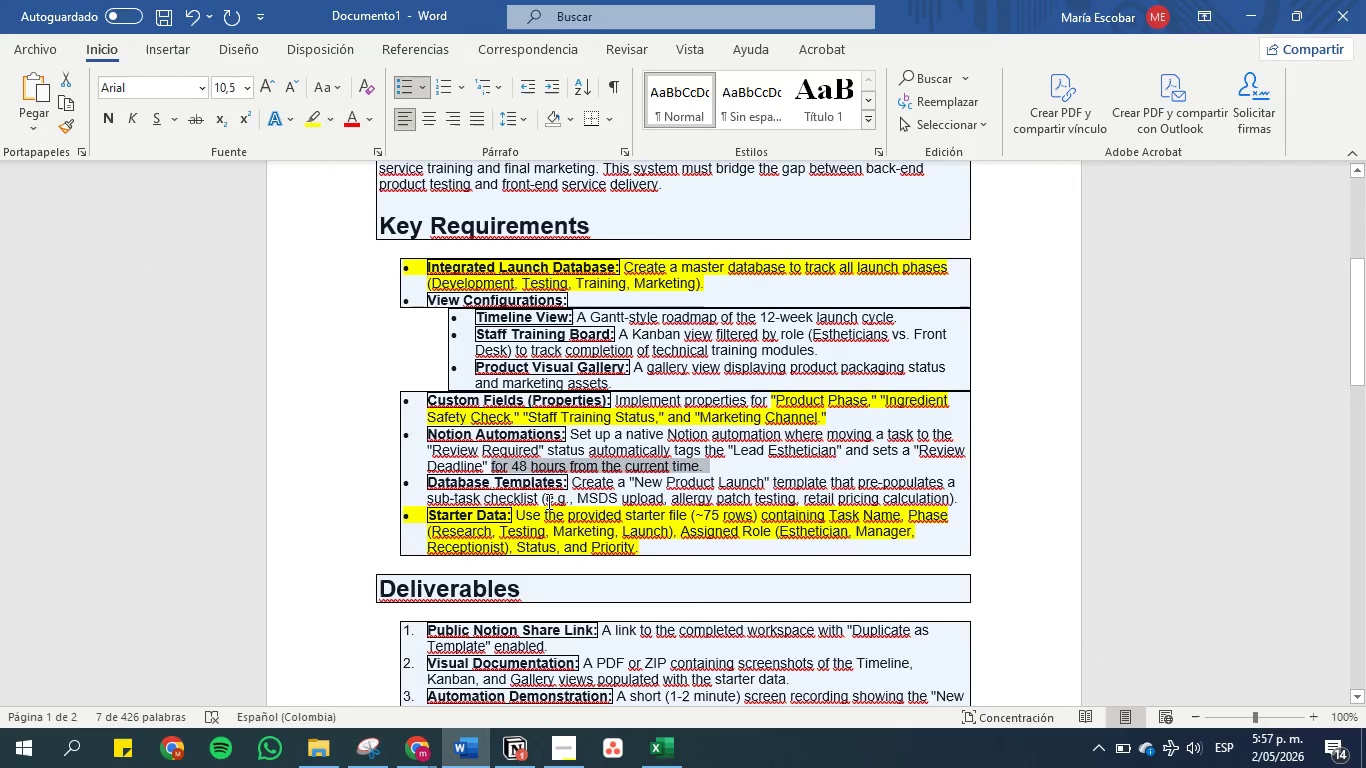 
left_click([550, 475])
 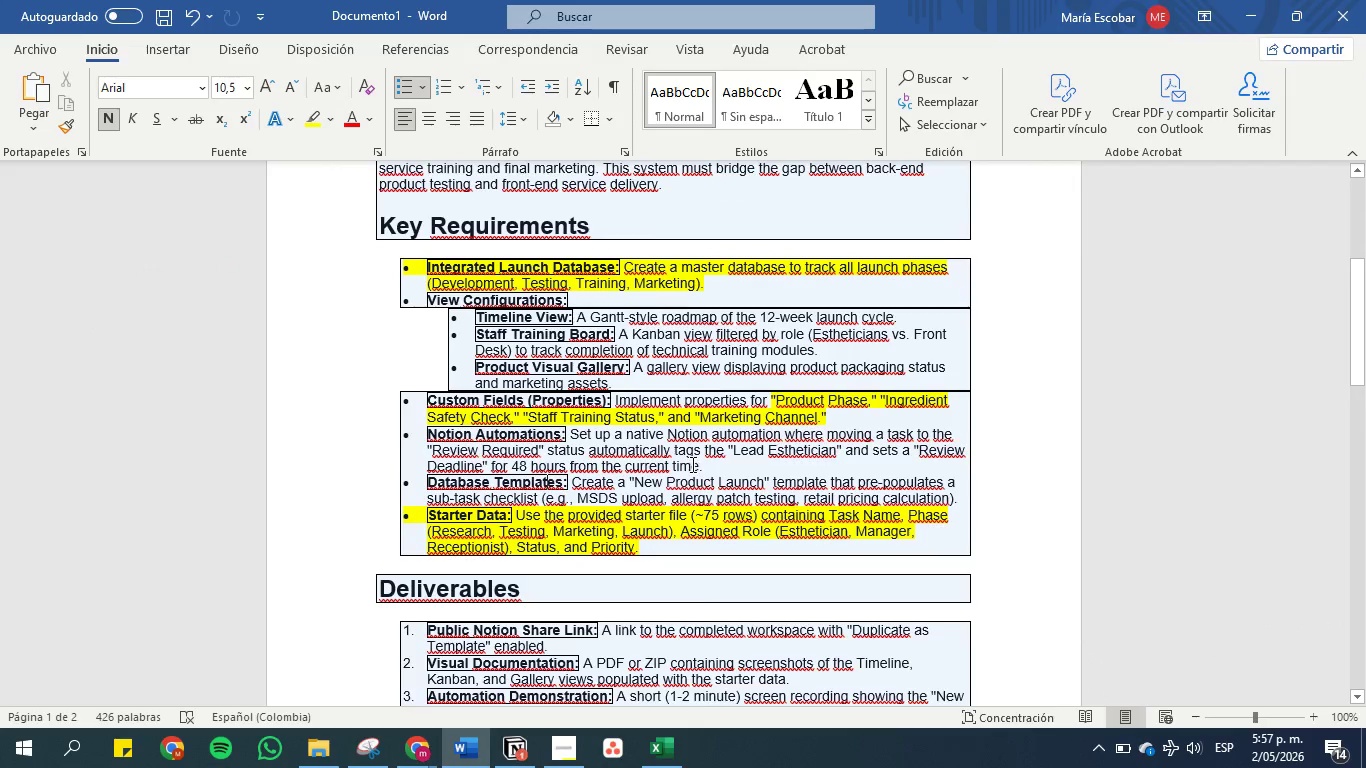 
left_click_drag(start_coordinate=[707, 463], to_coordinate=[419, 435])
 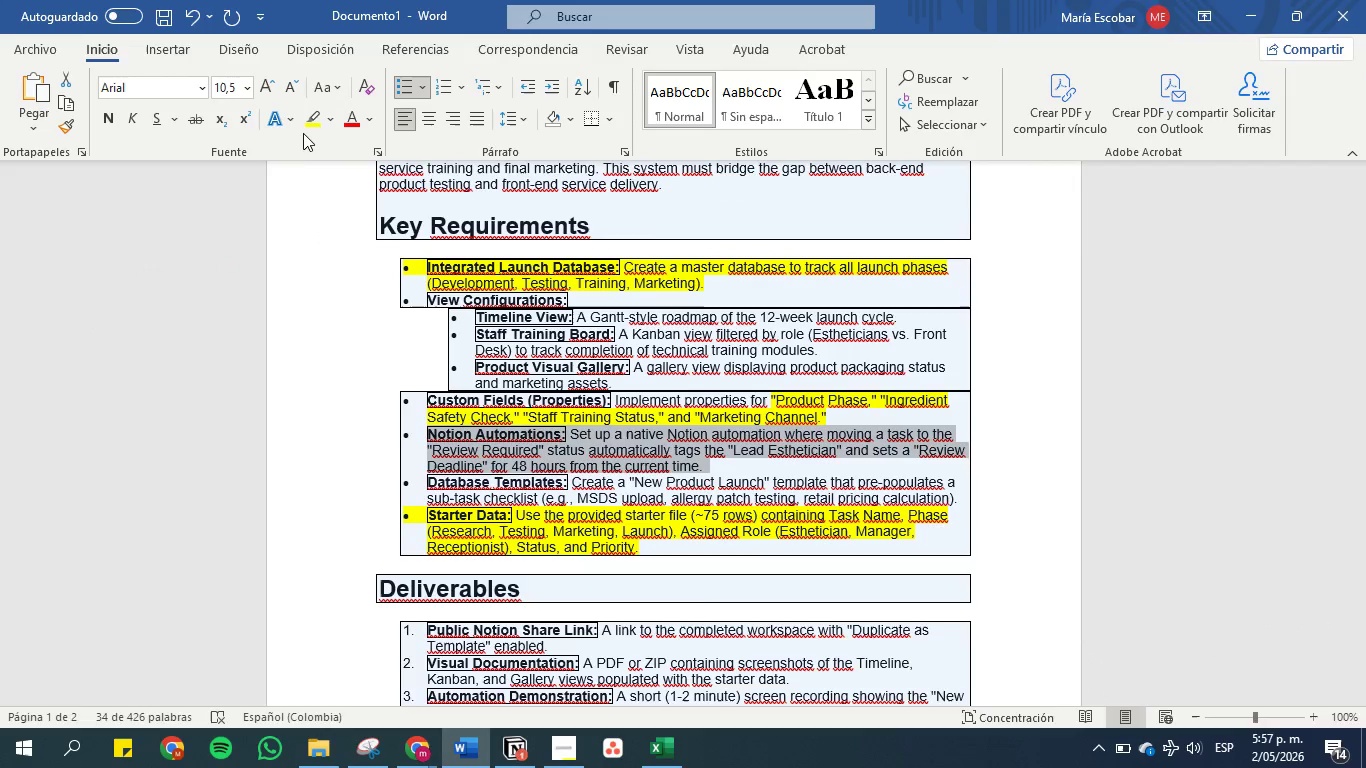 
left_click([310, 118])
 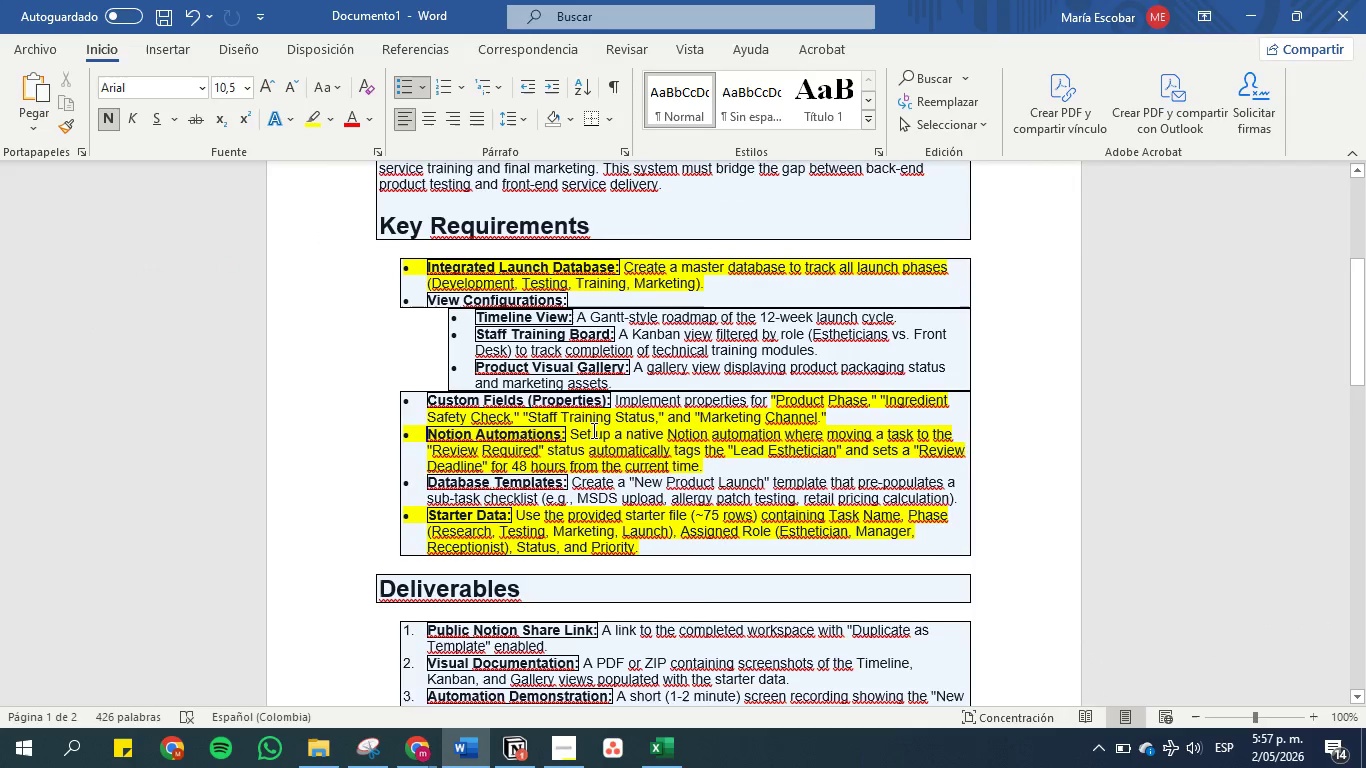 
left_click([592, 433])
 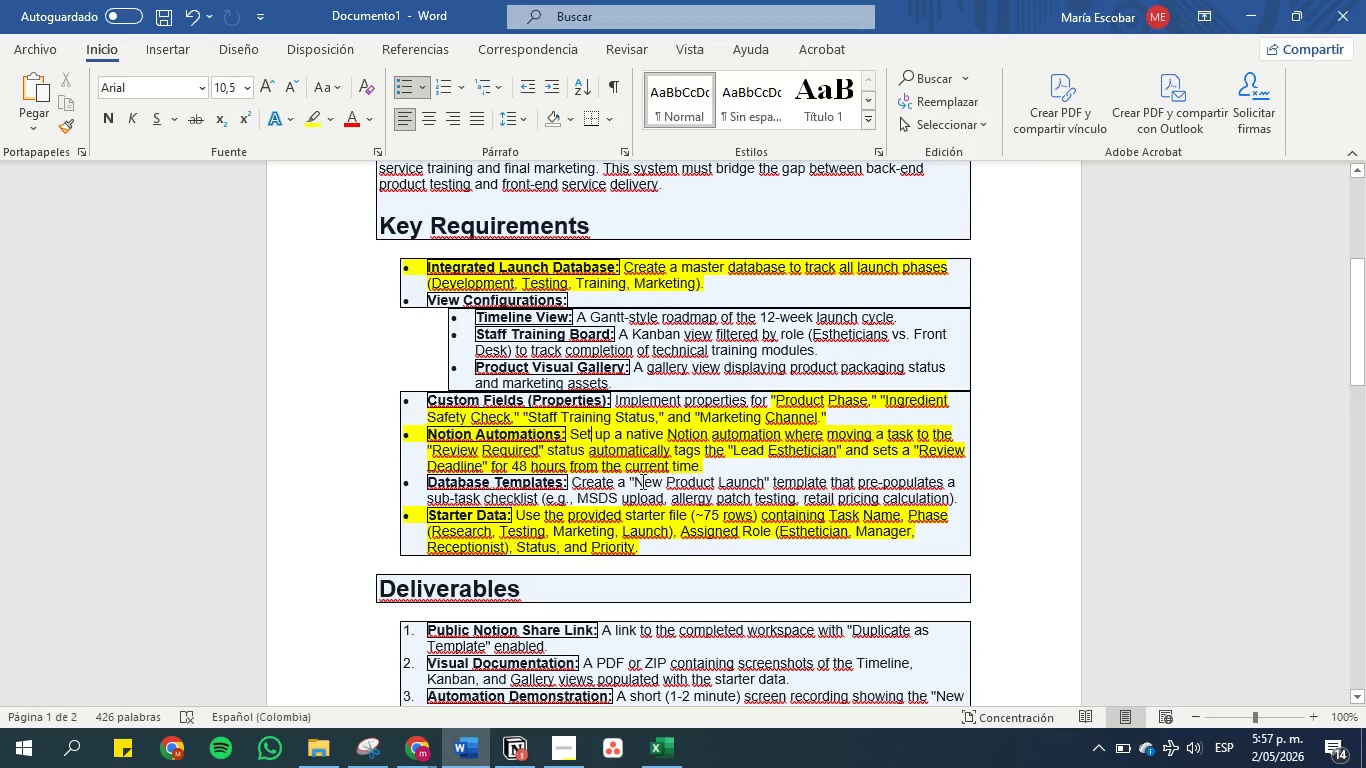 
left_click_drag(start_coordinate=[635, 477], to_coordinate=[750, 476])
 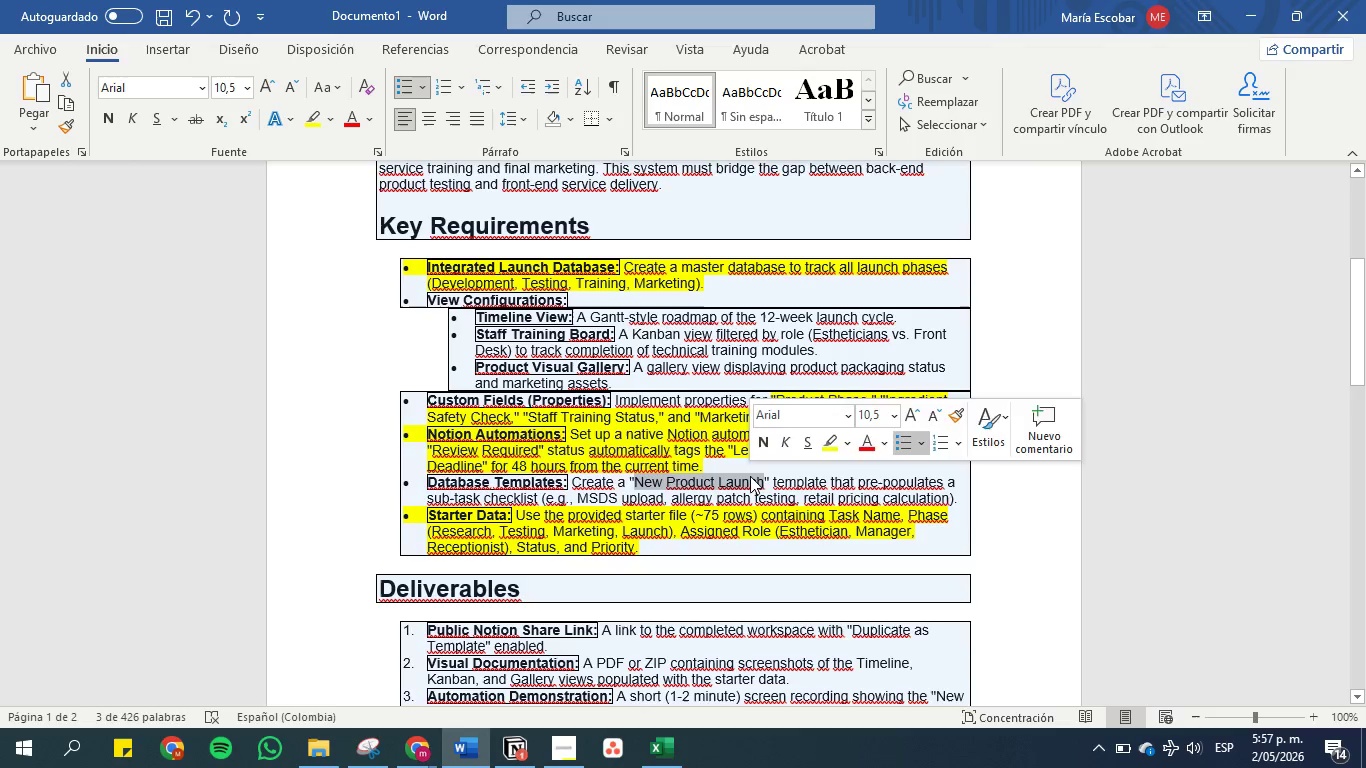 
key(Control+C)
 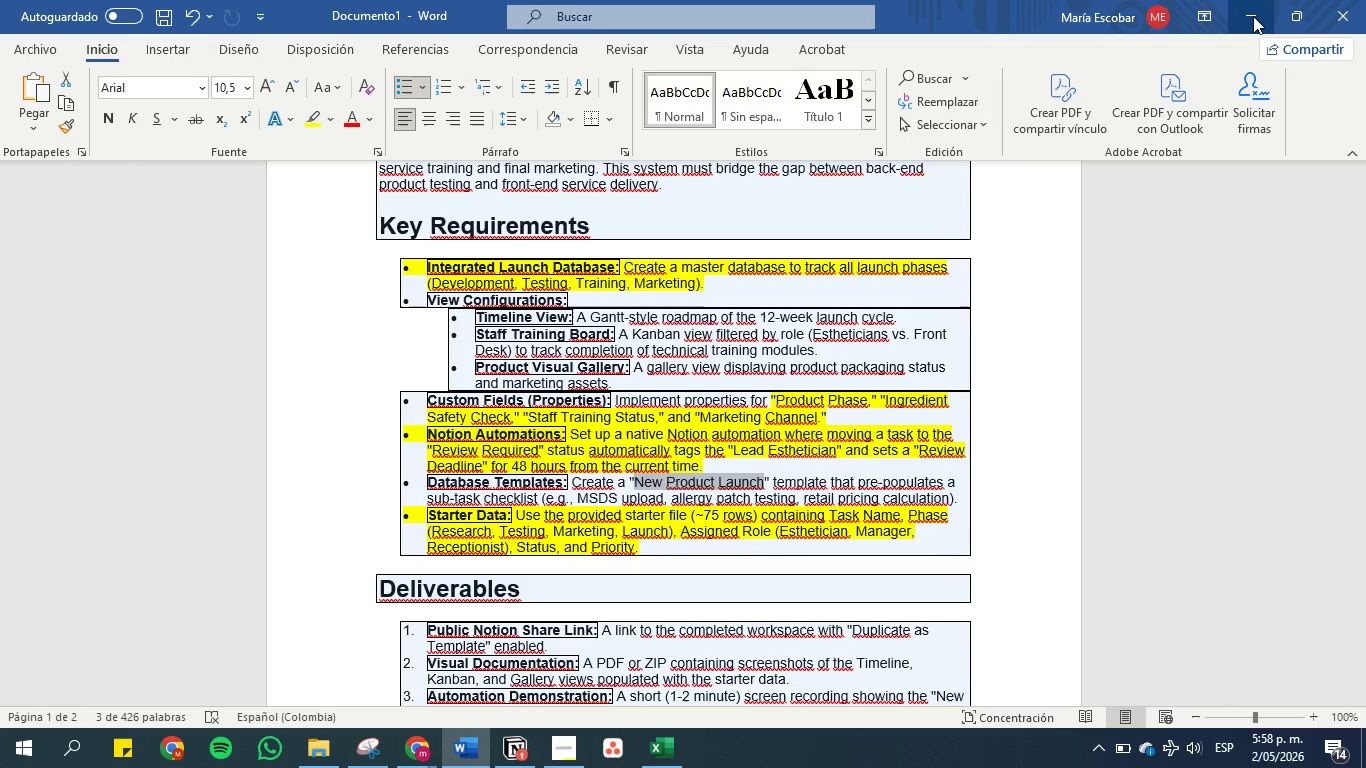 
wait(49.56)
 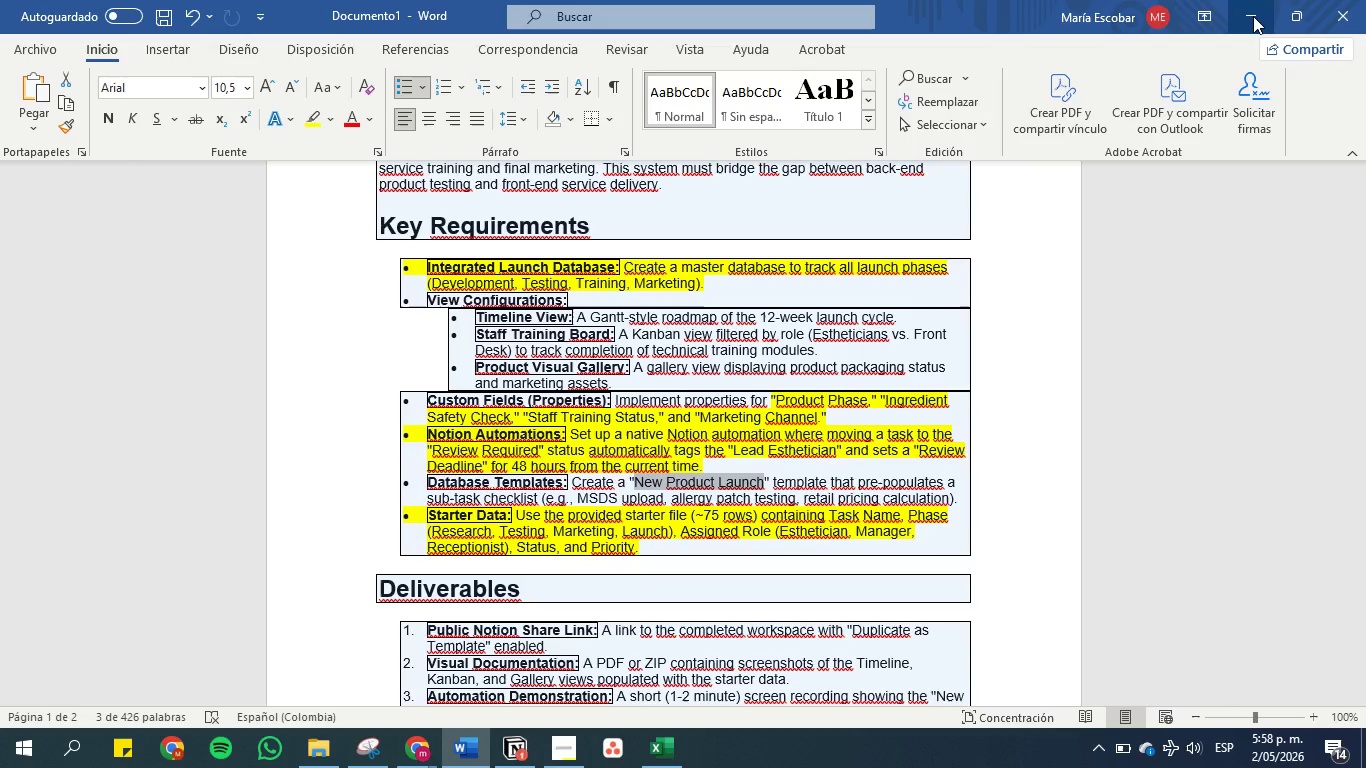 
left_click([710, 461])
 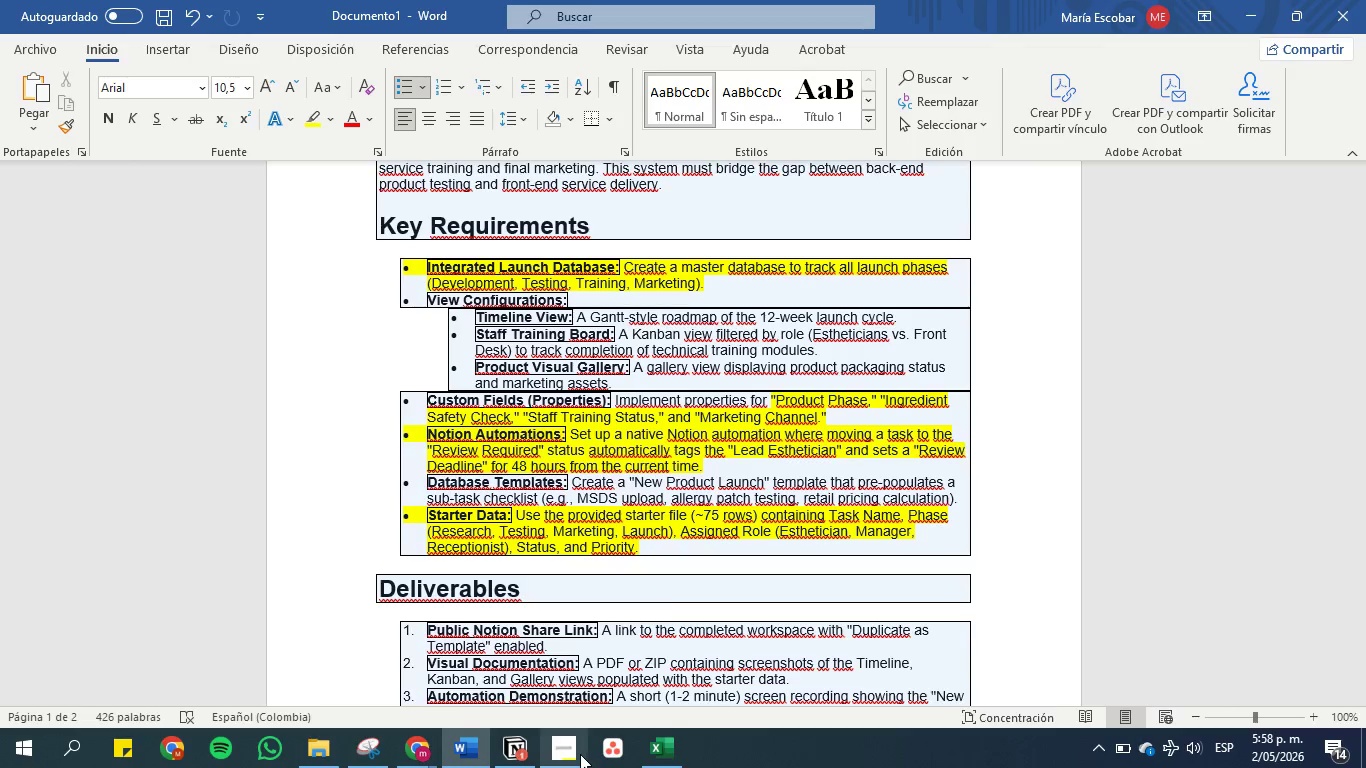 
left_click([518, 752])
 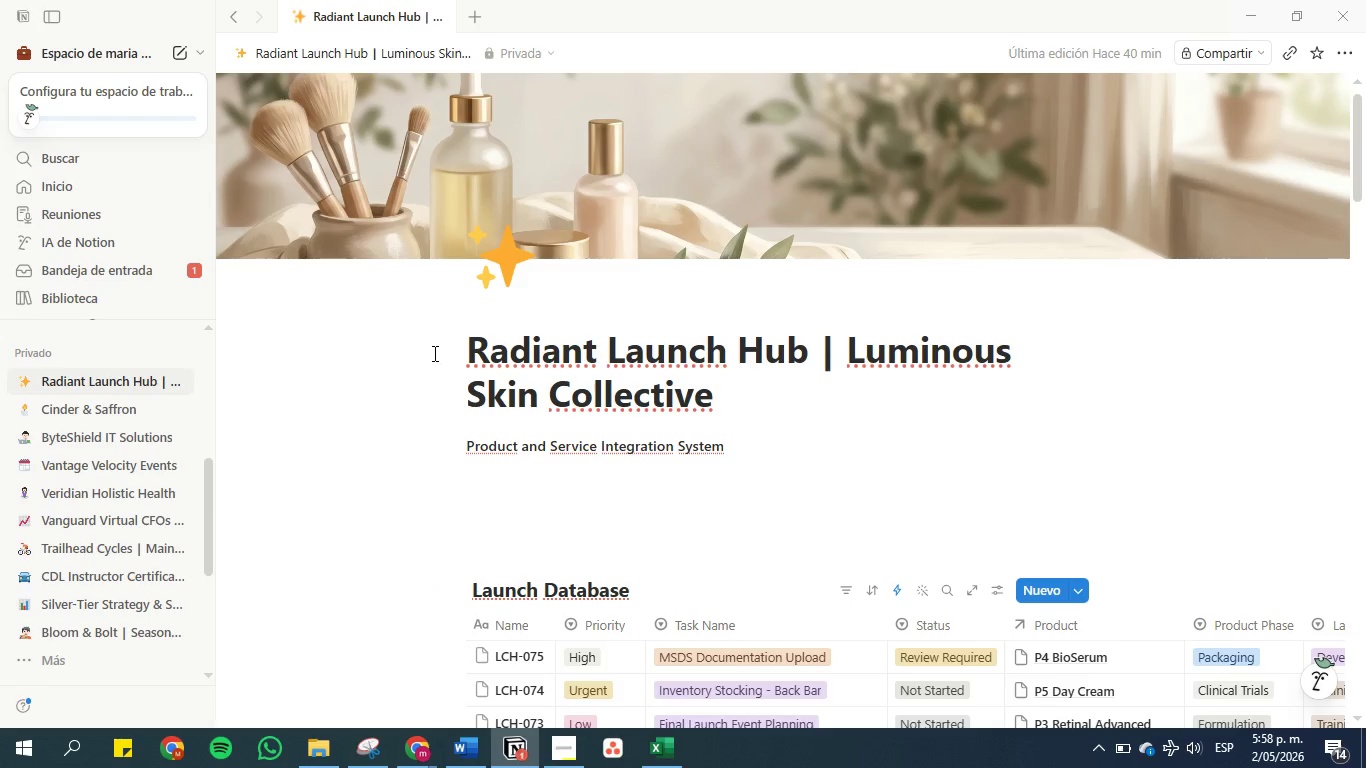 
scroll: coordinate [404, 313], scroll_direction: up, amount: 1.0
 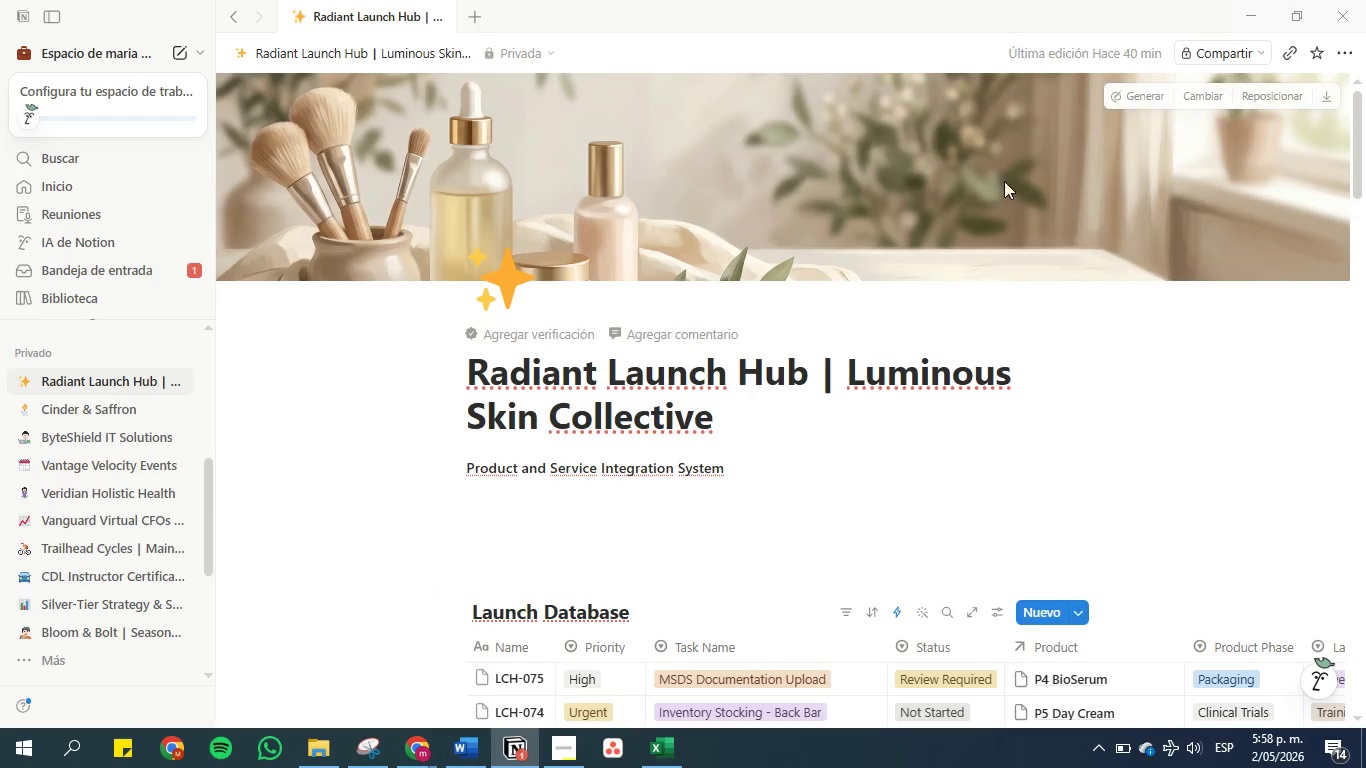 
scroll: coordinate [383, 418], scroll_direction: down, amount: 3.0
 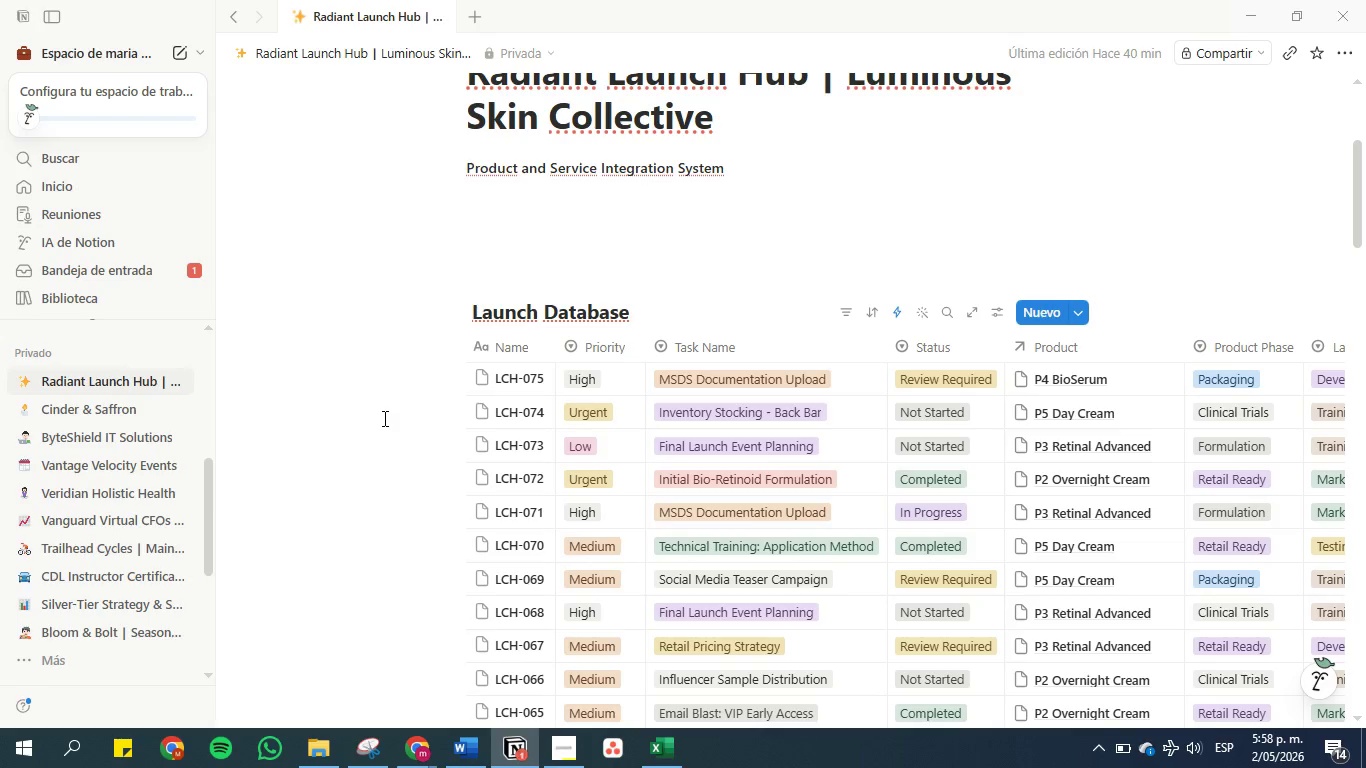 
left_click([58, 415])
 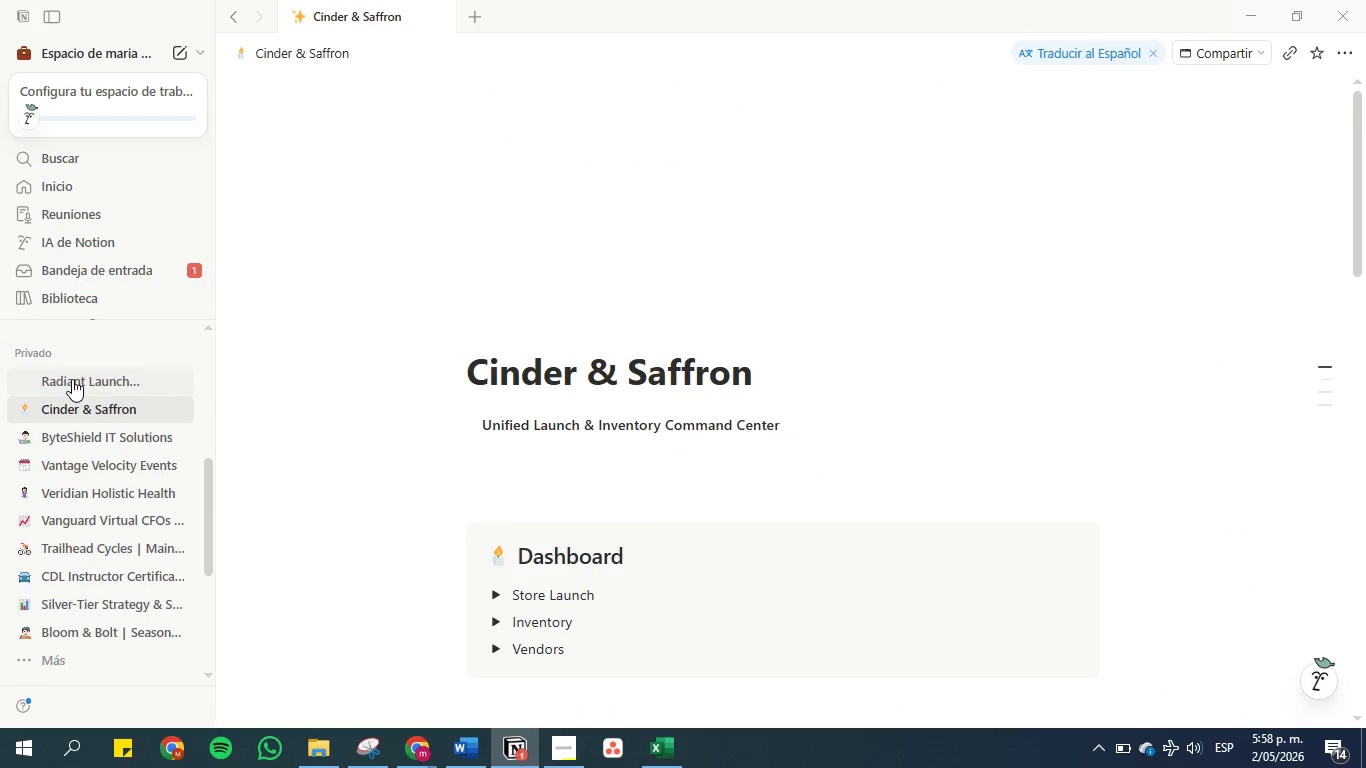 
left_click([72, 379])
 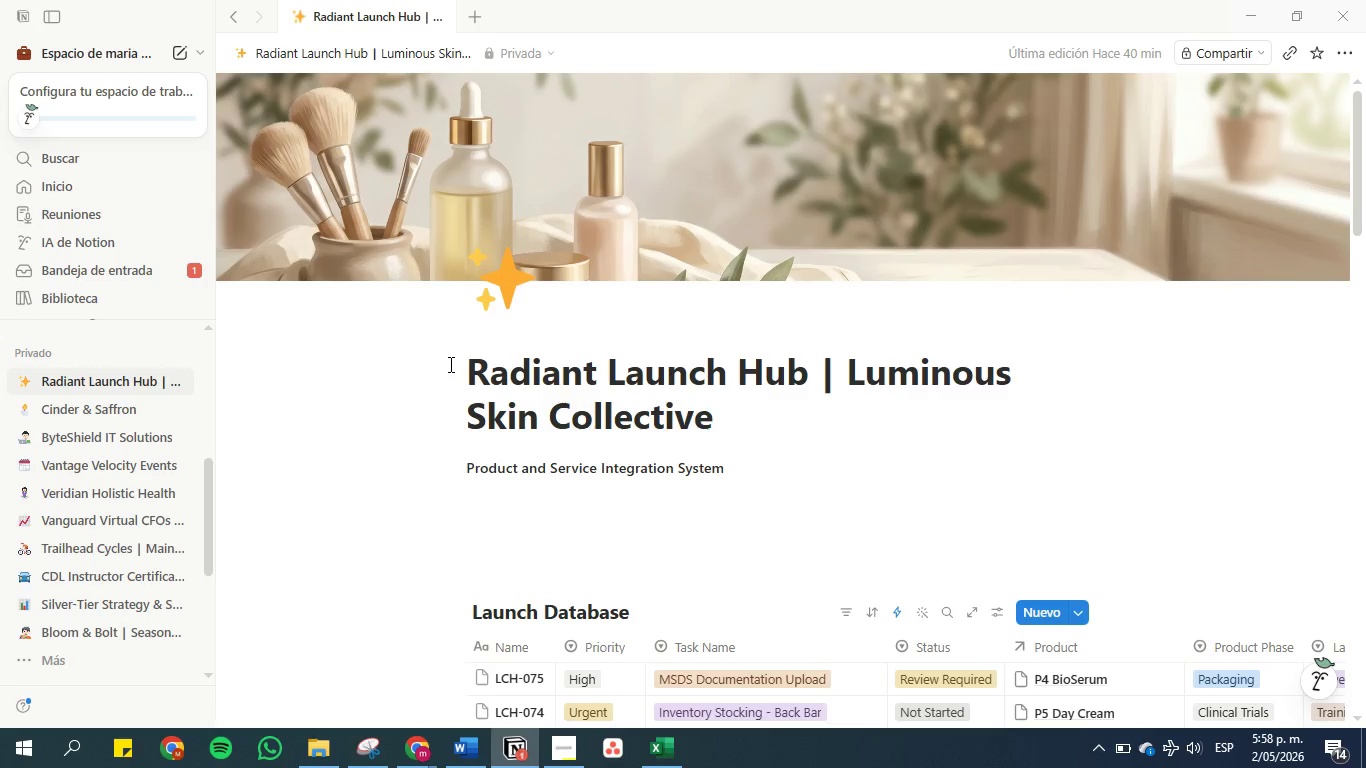 
wait(6.34)
 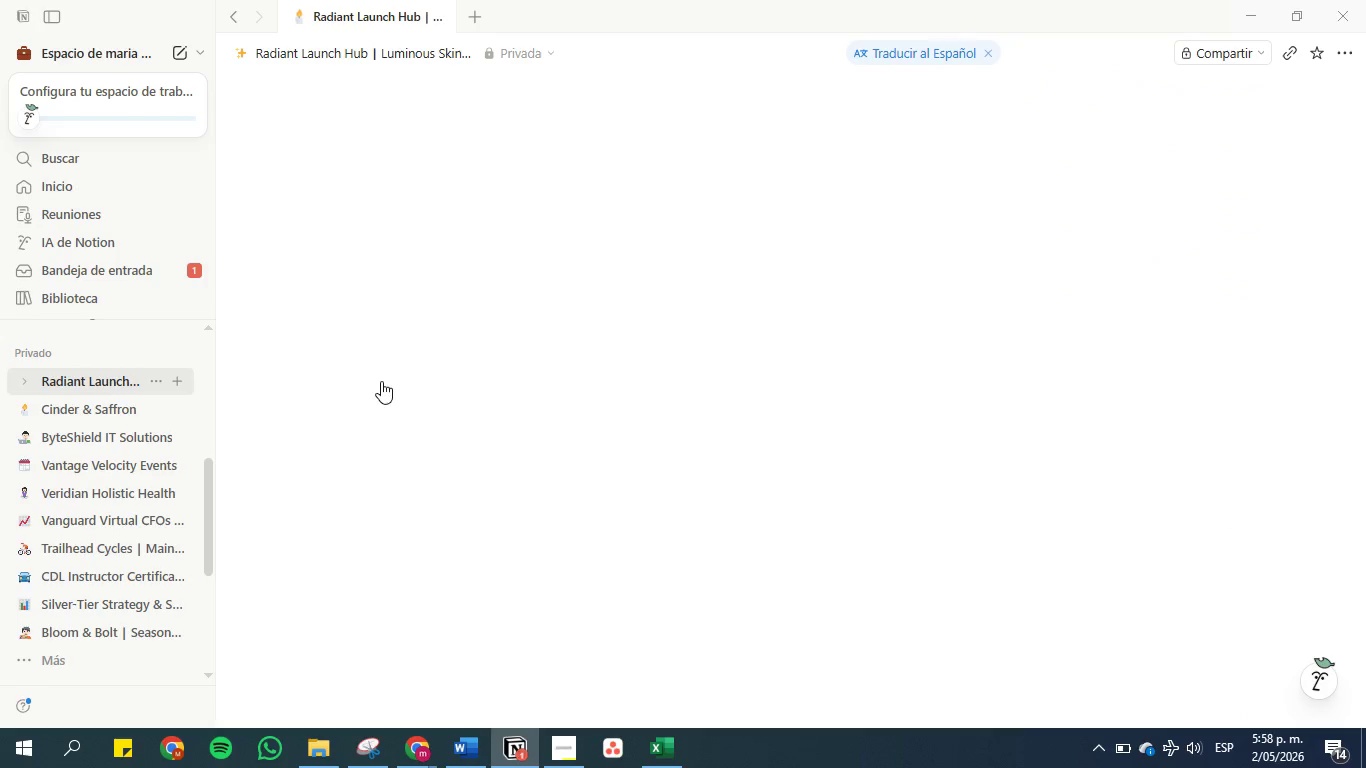 
scroll: coordinate [449, 364], scroll_direction: down, amount: 2.0
 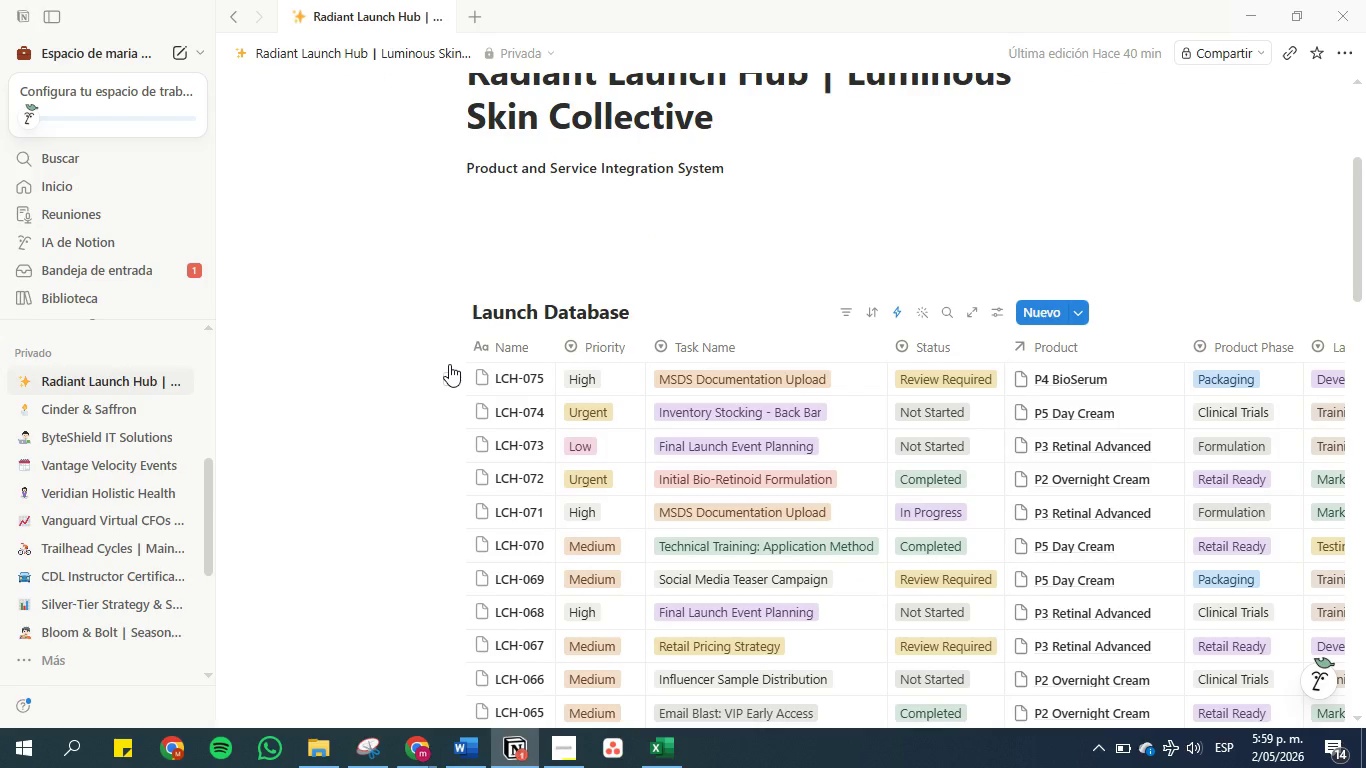 
wait(15.41)
 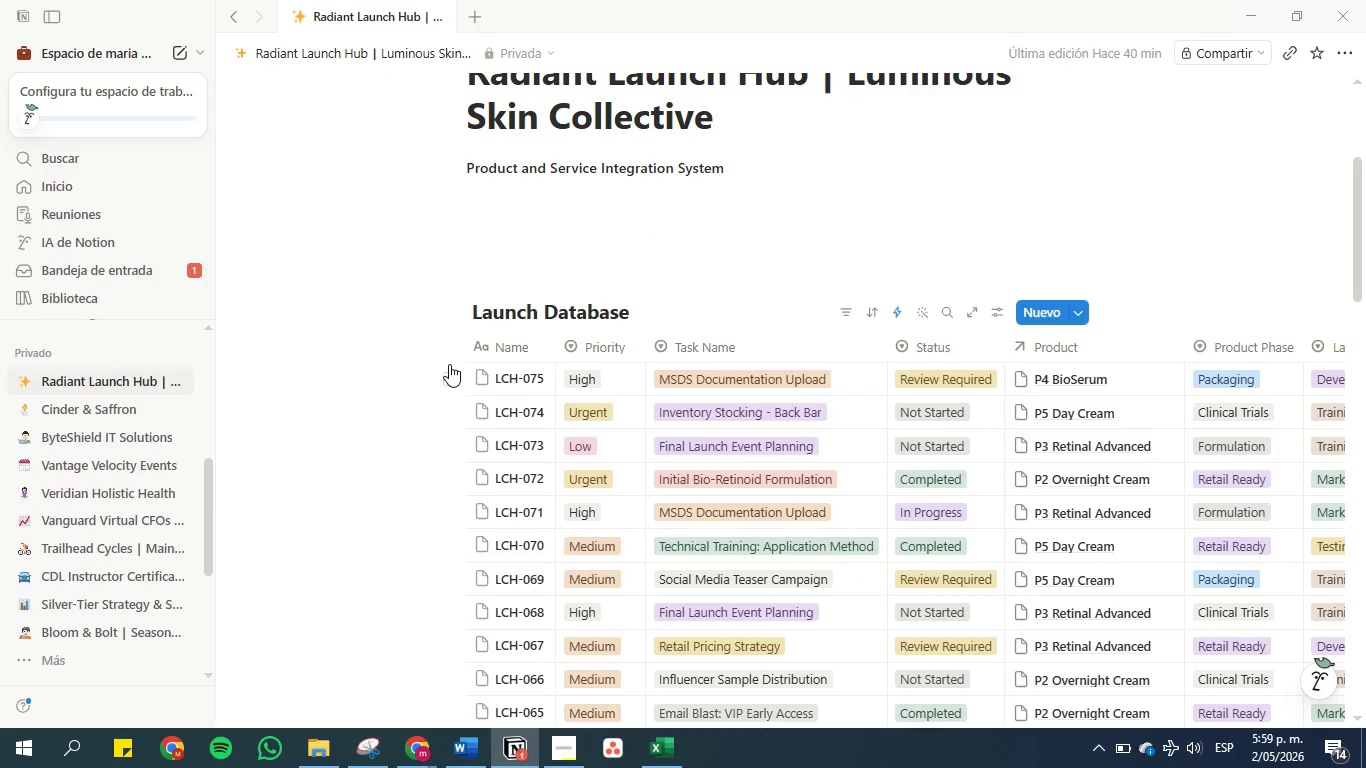 
left_click([660, 766])
 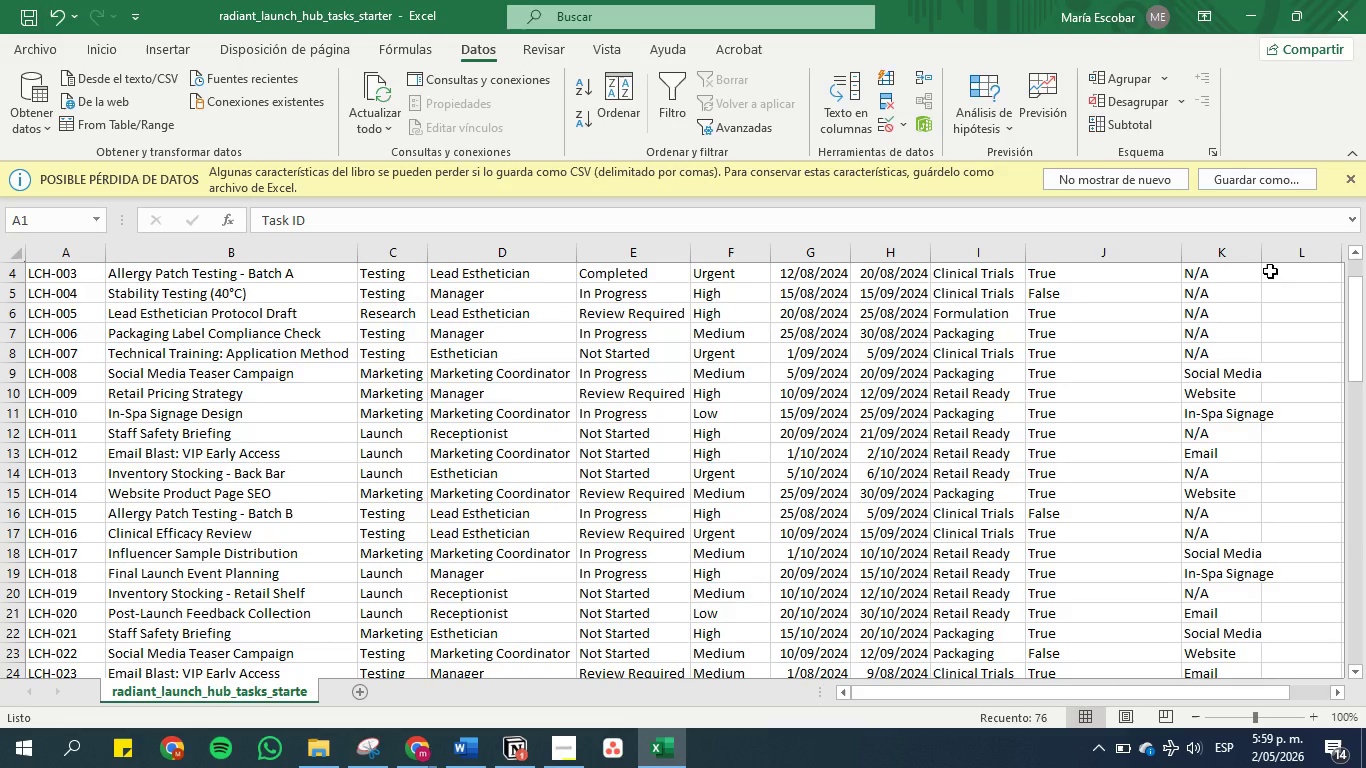 
double_click([1260, 254])
 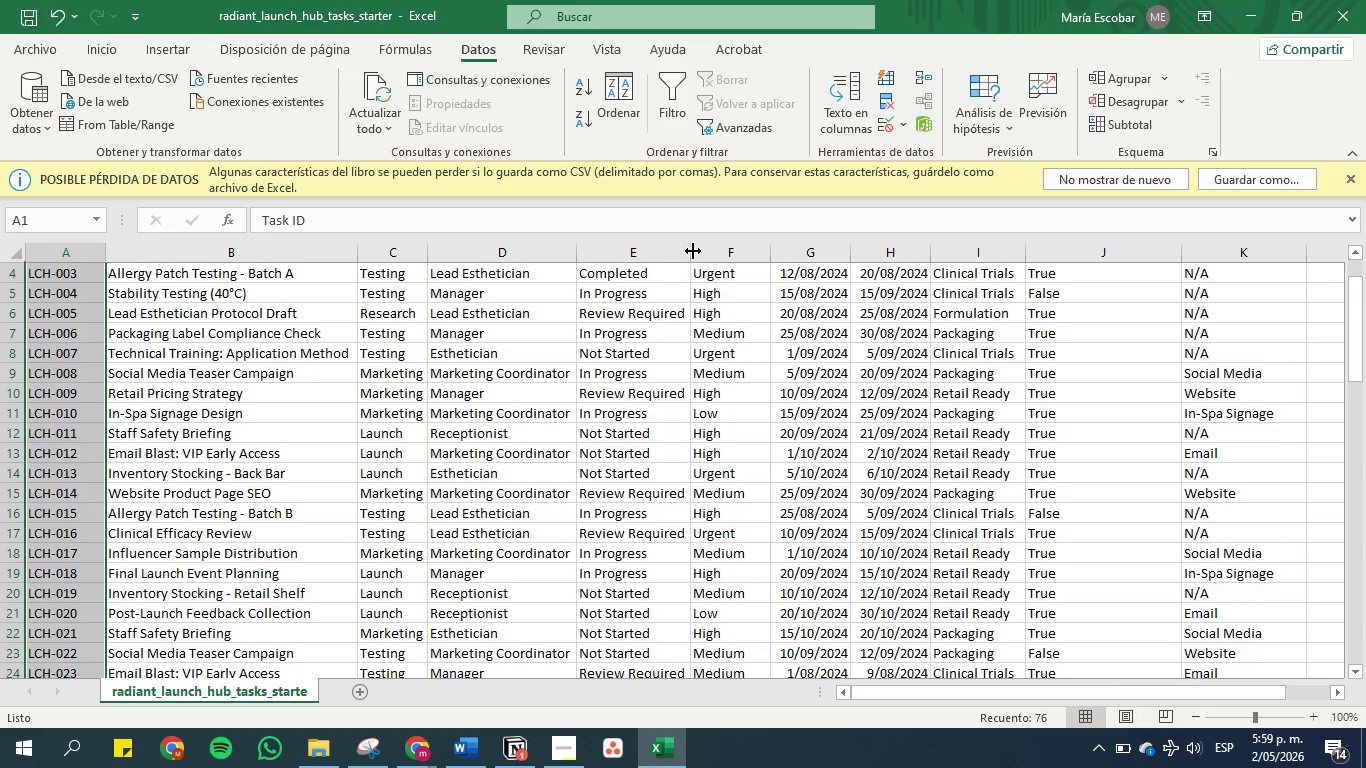 
double_click([688, 250])
 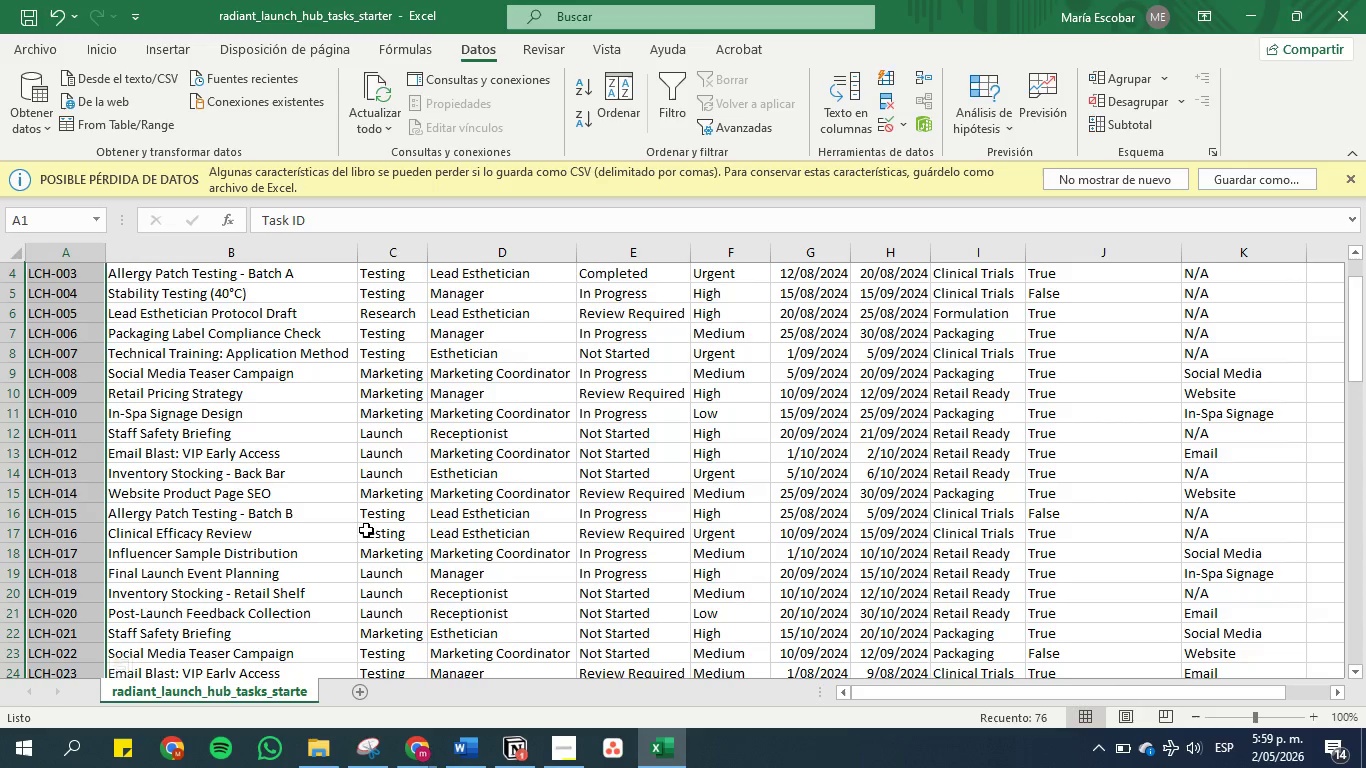 
wait(5.06)
 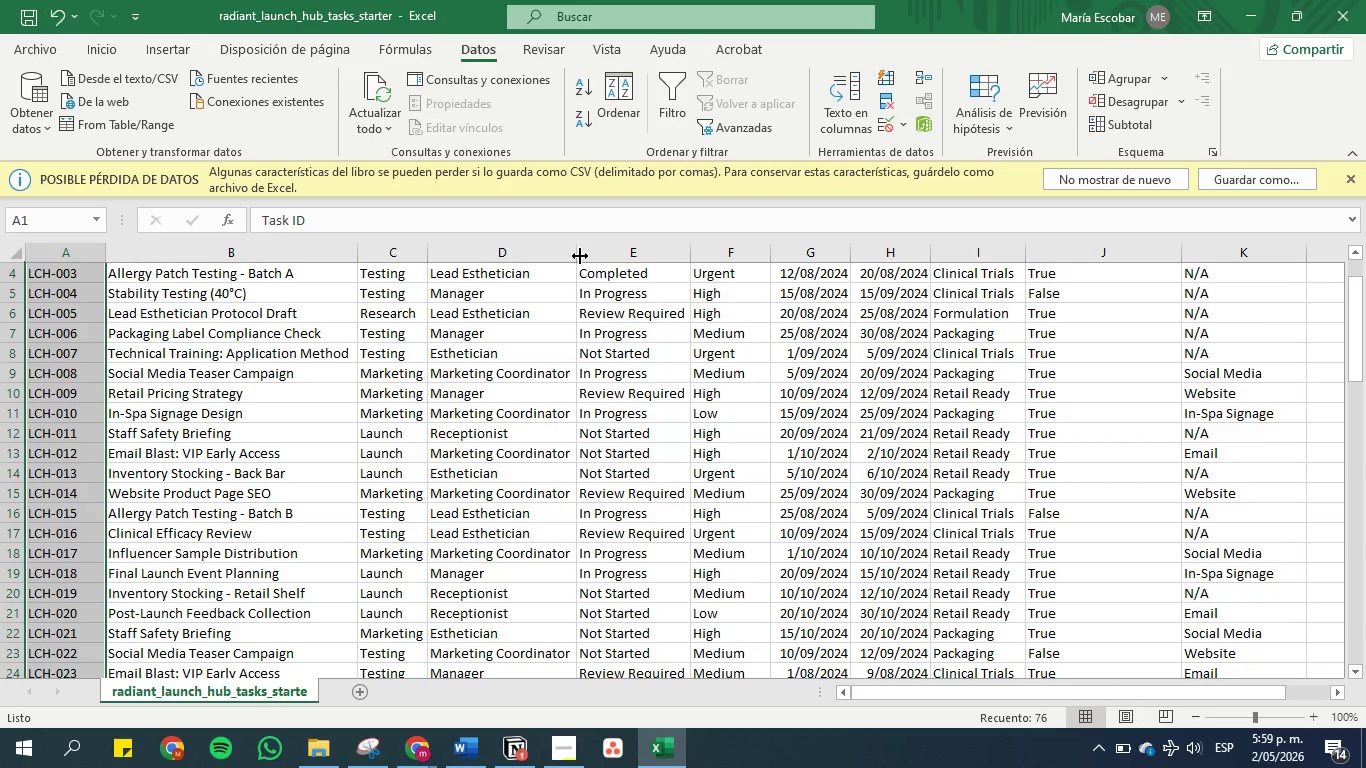 
left_click([573, 753])